 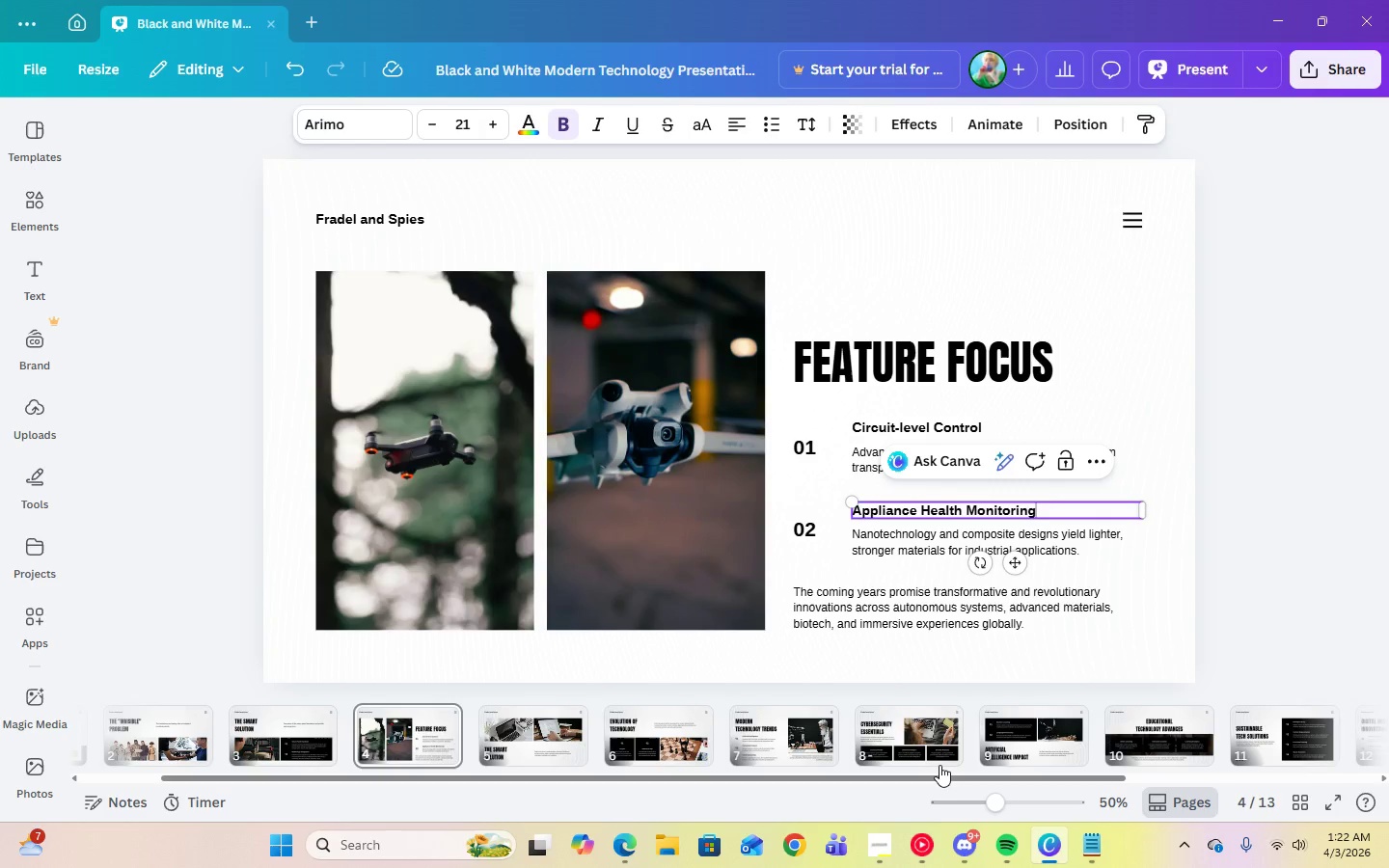 
left_click([1239, 569])
 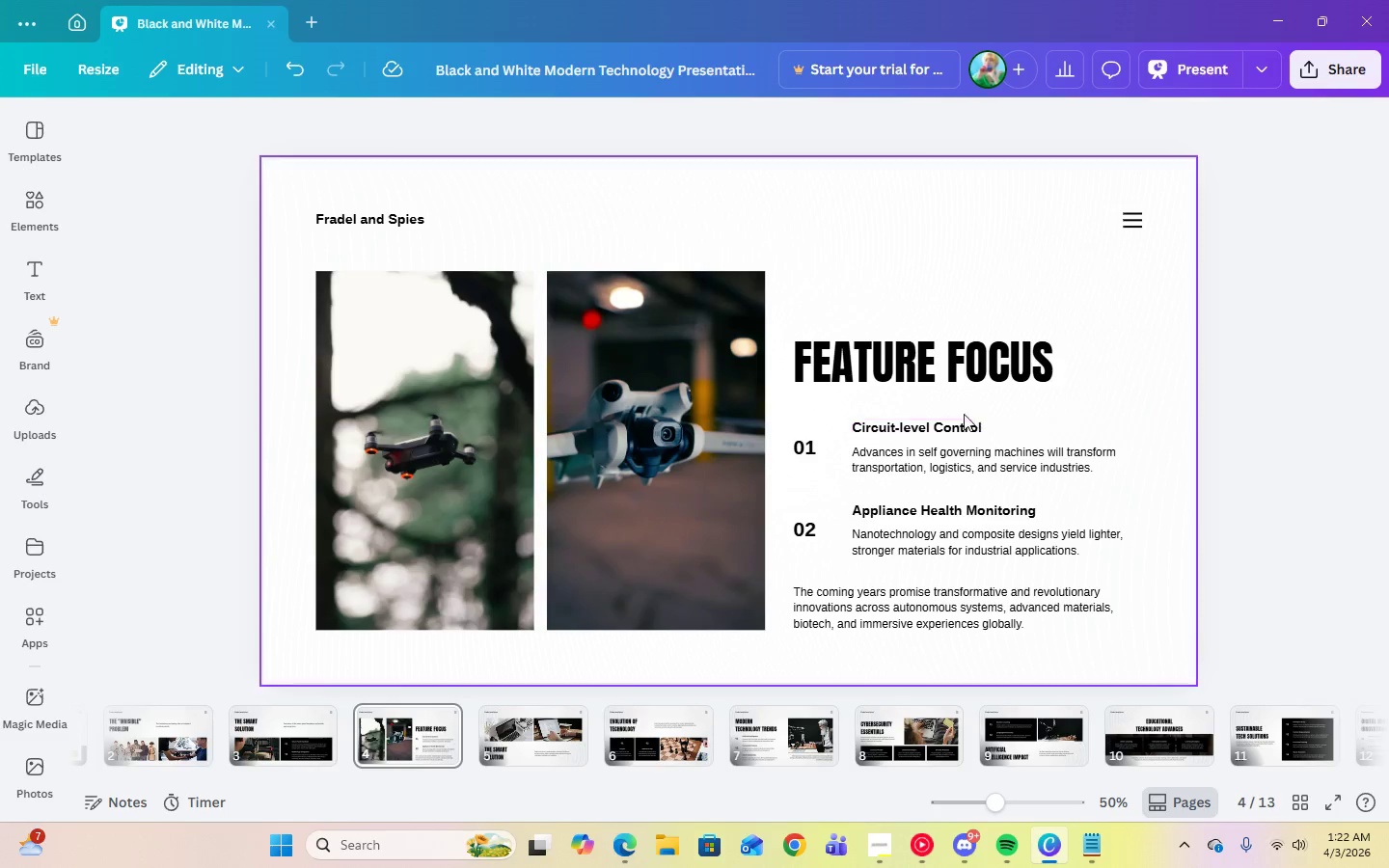 
double_click([947, 424])
 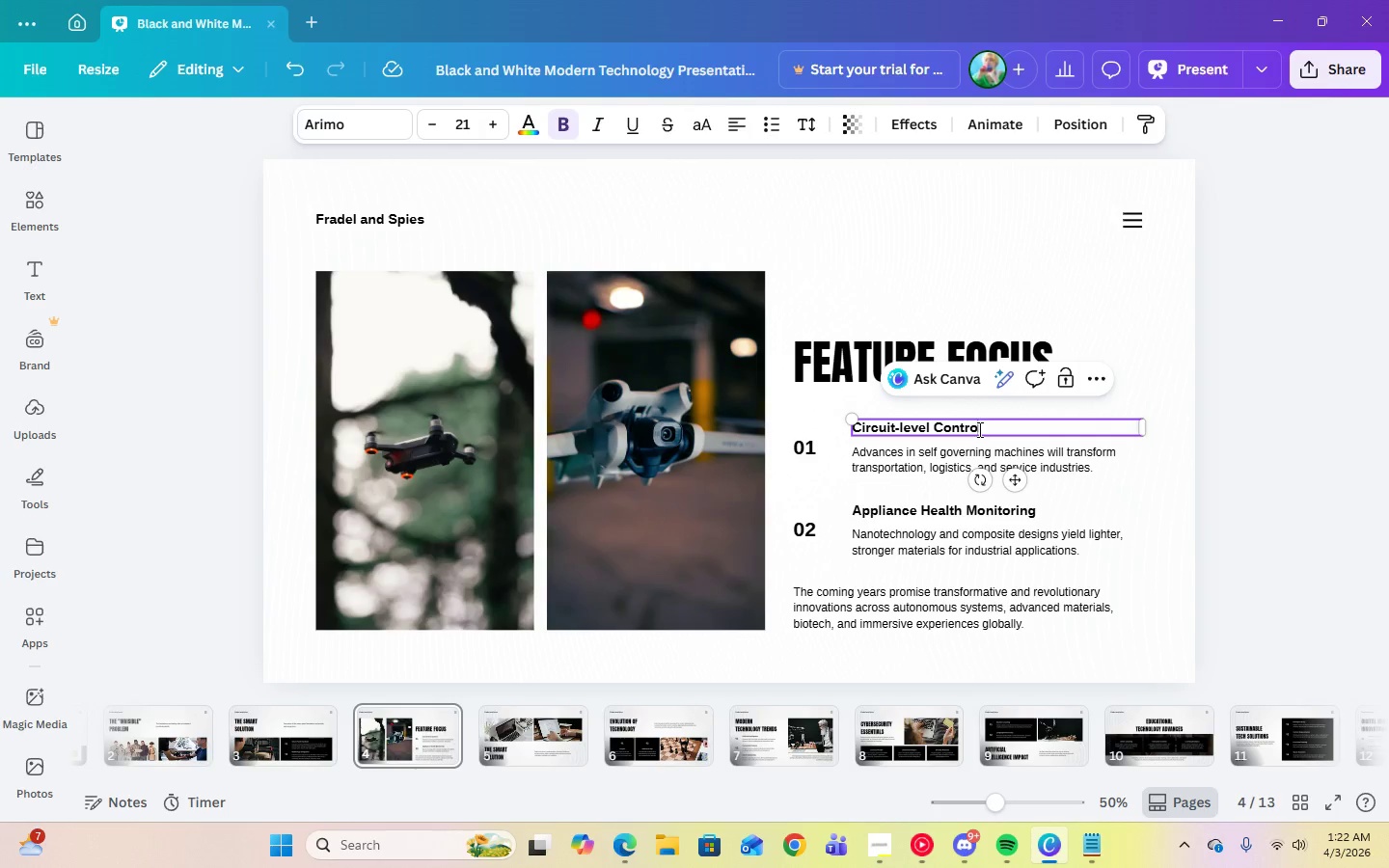 
double_click([985, 429])
 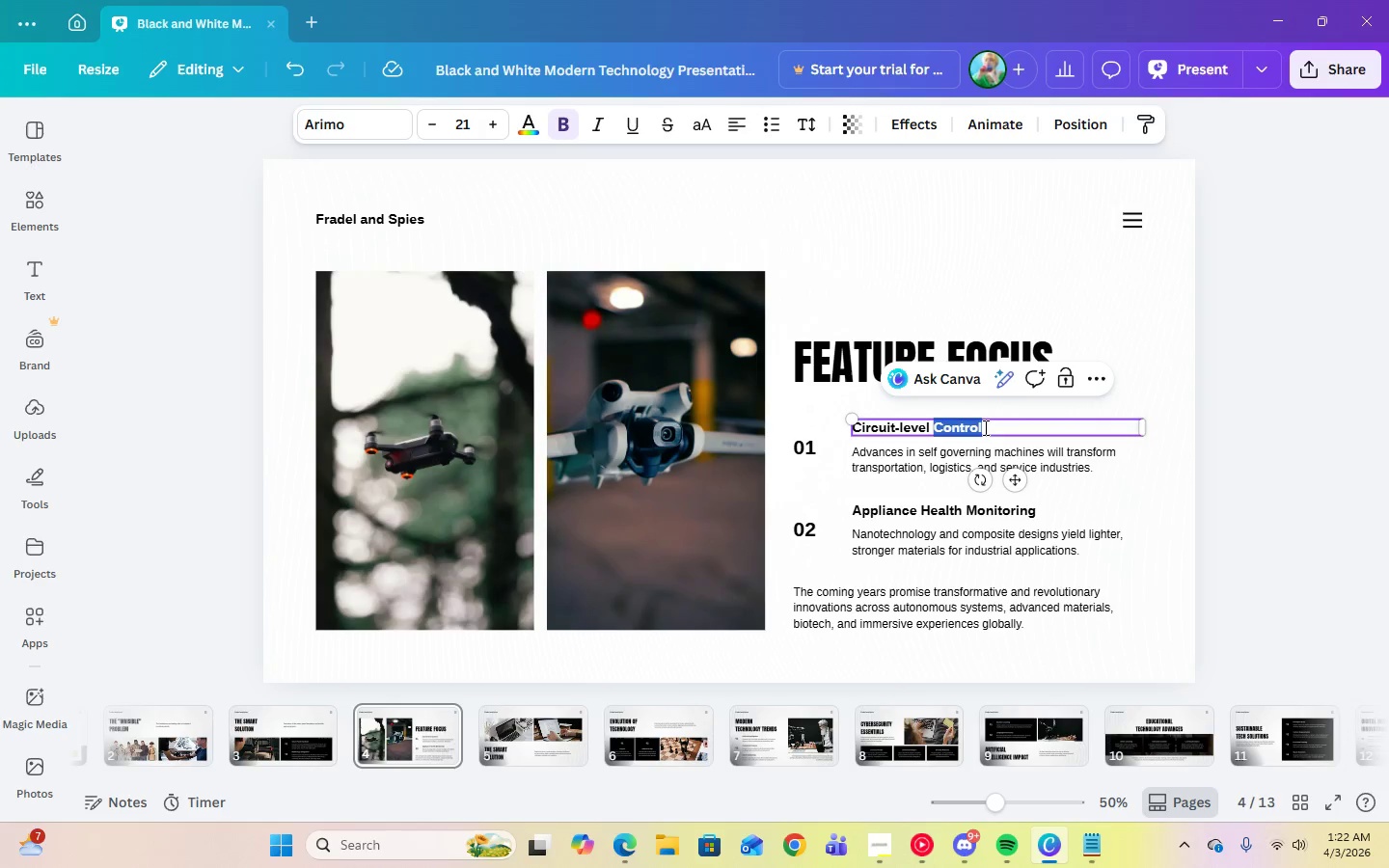 
left_click_drag(start_coordinate=[985, 428], to_coordinate=[867, 425])
 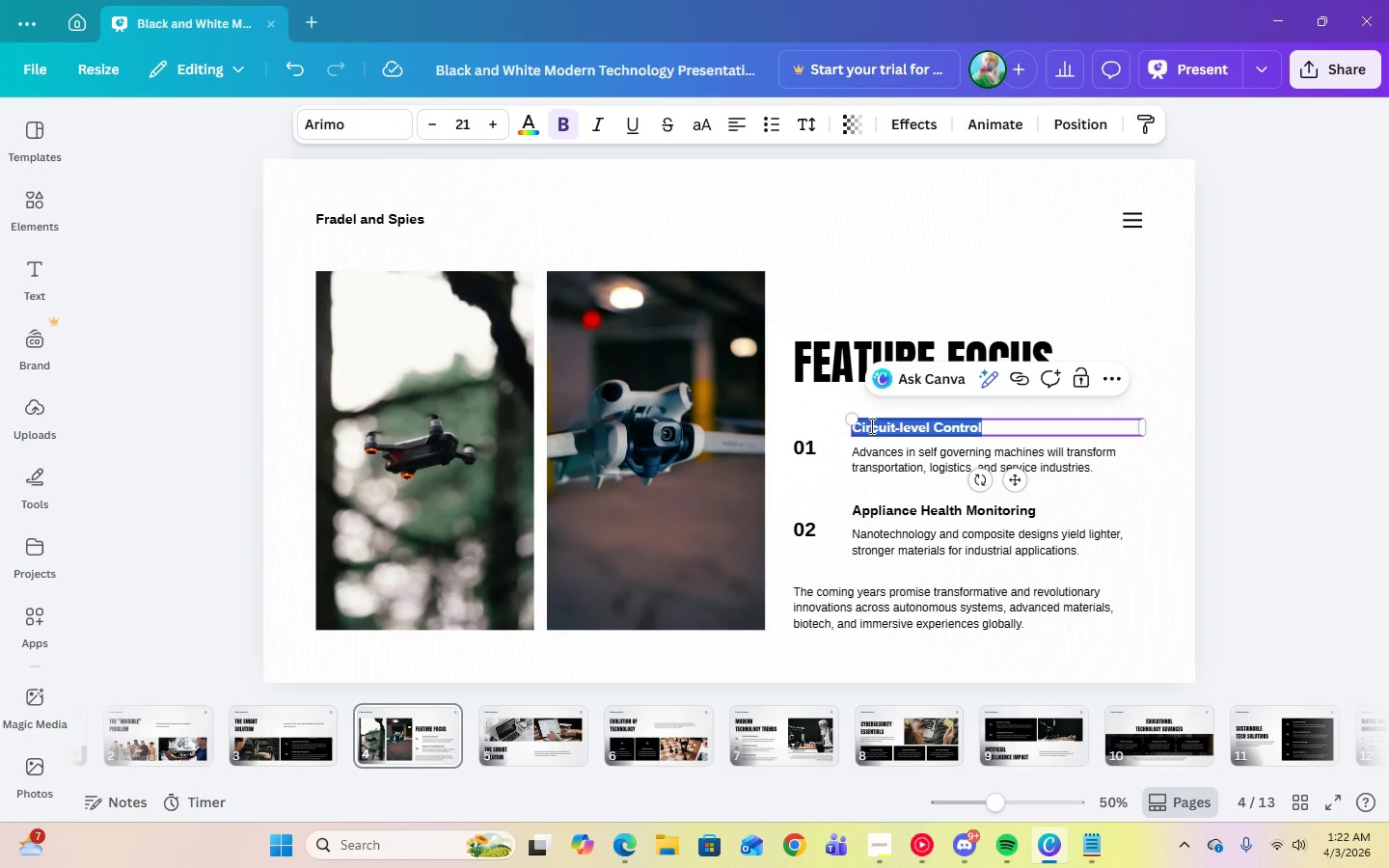 
right_click([870, 425])
 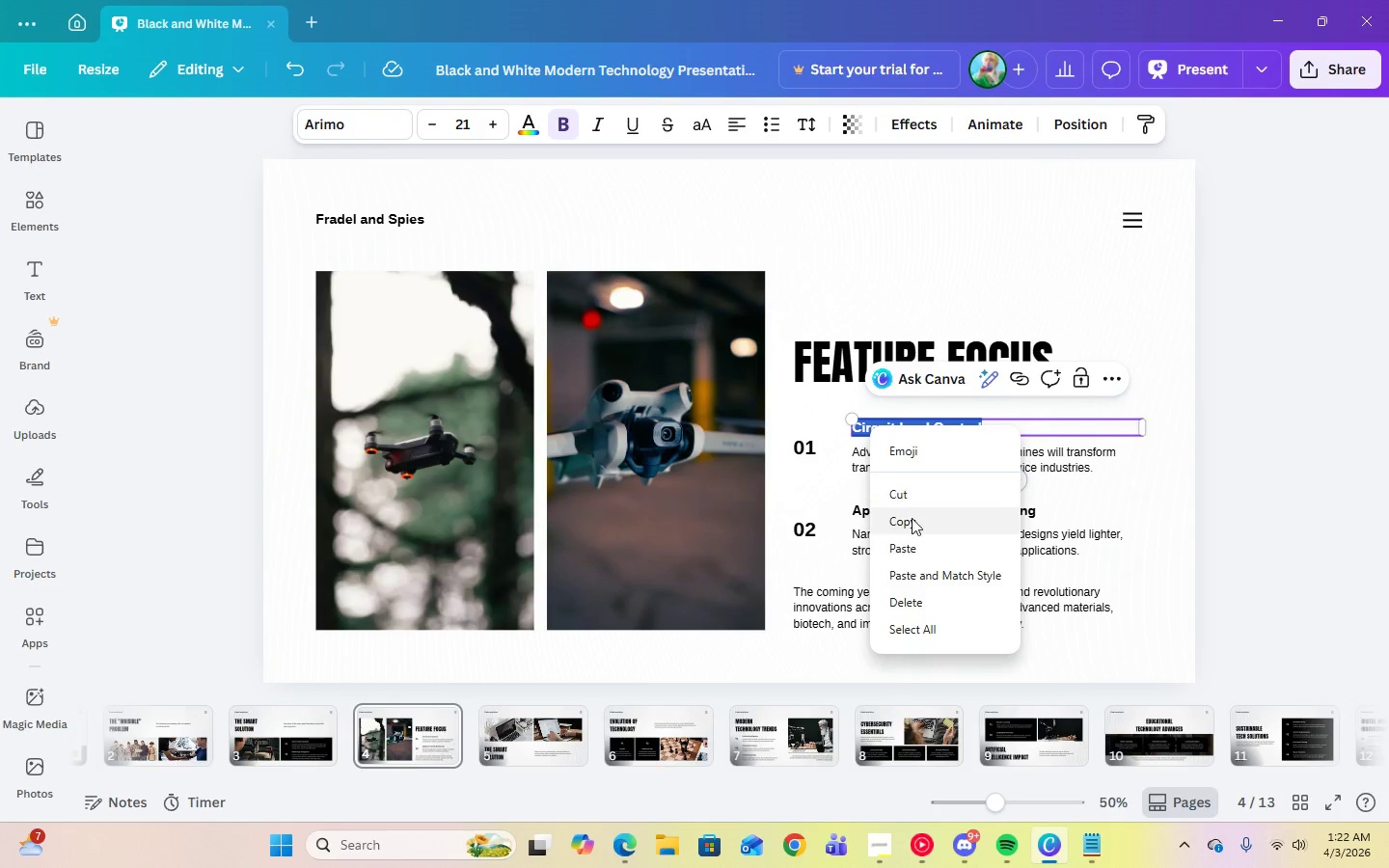 
left_click([907, 523])
 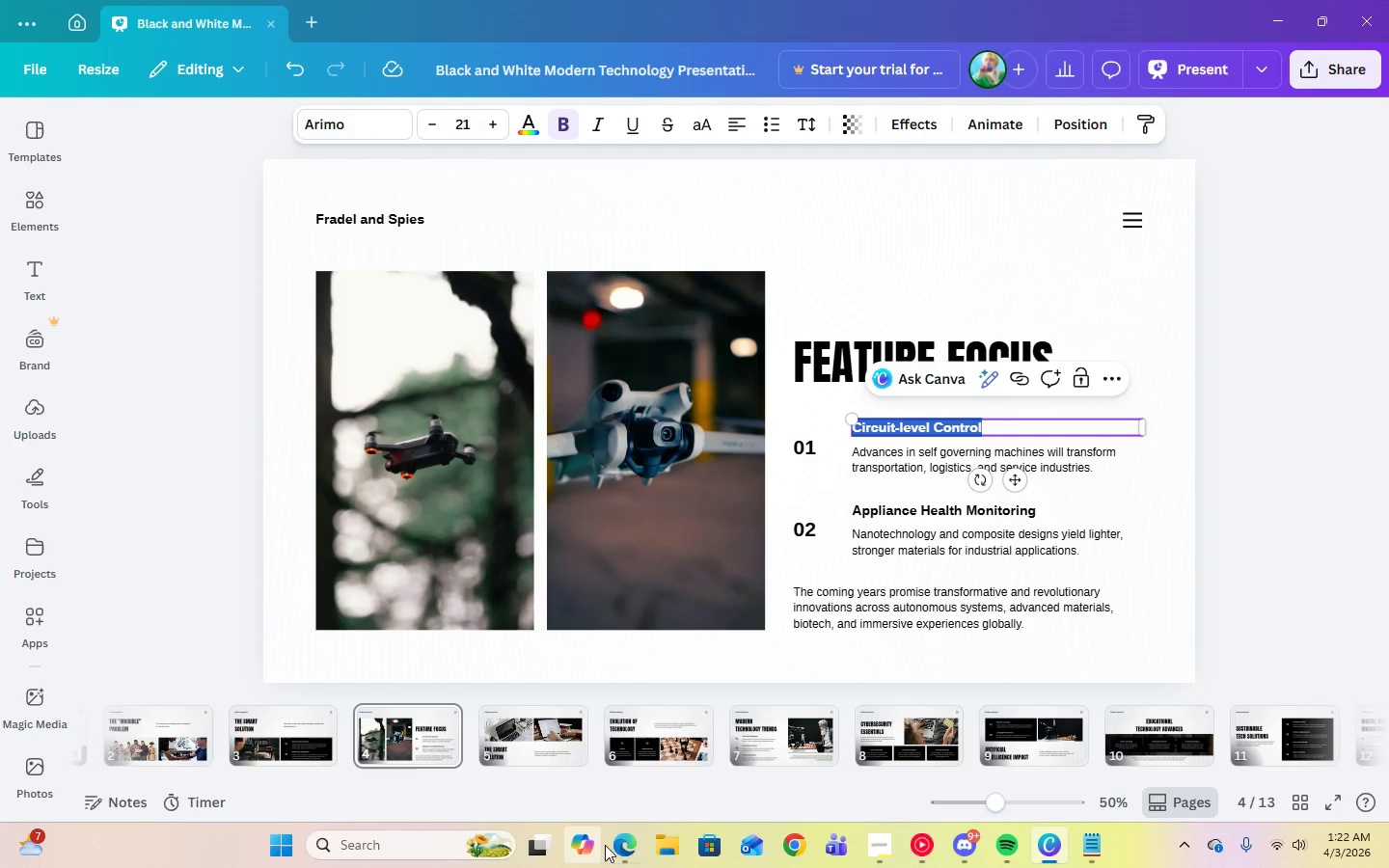 
left_click([626, 841])
 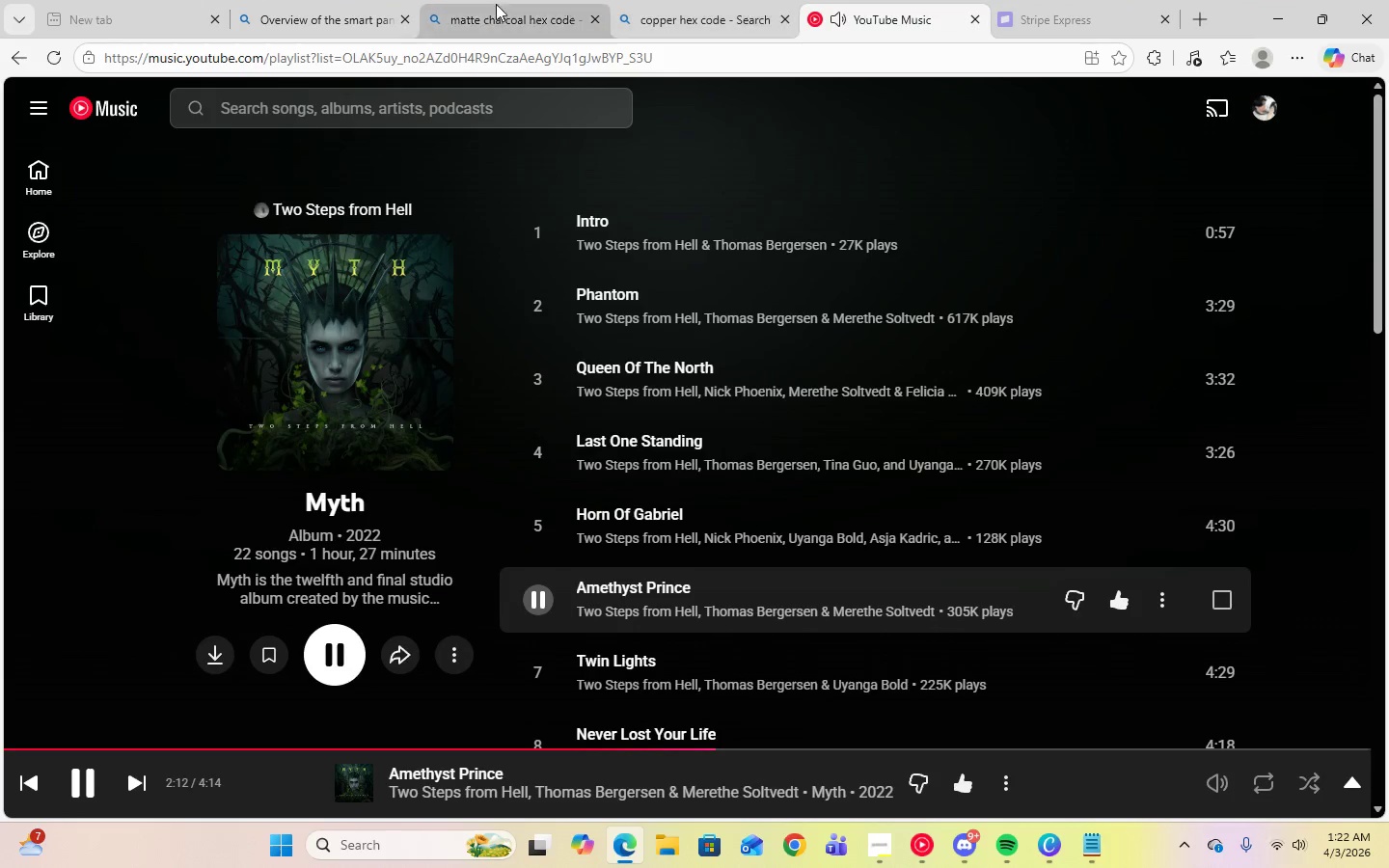 
left_click([348, 14])
 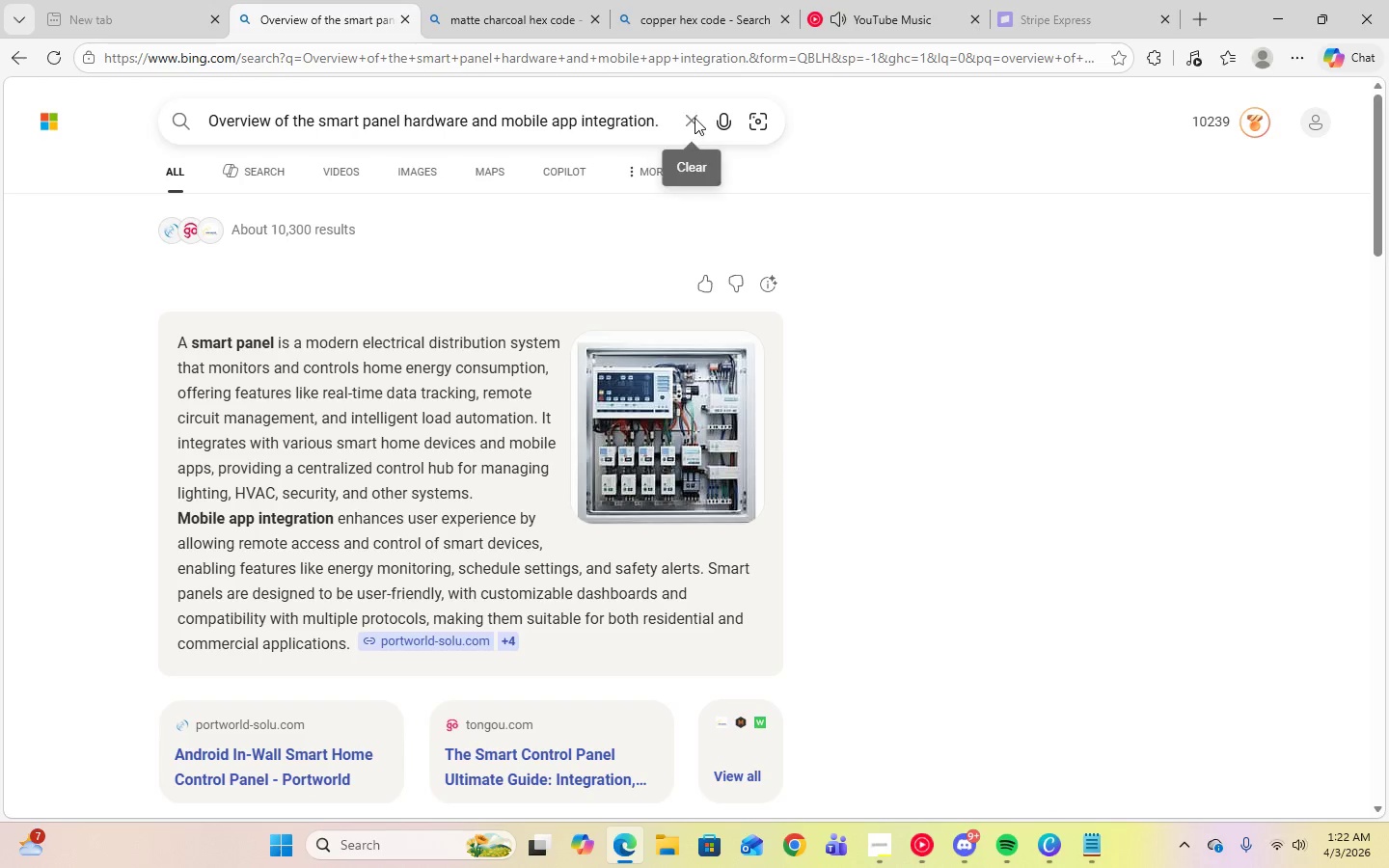 
left_click([694, 118])
 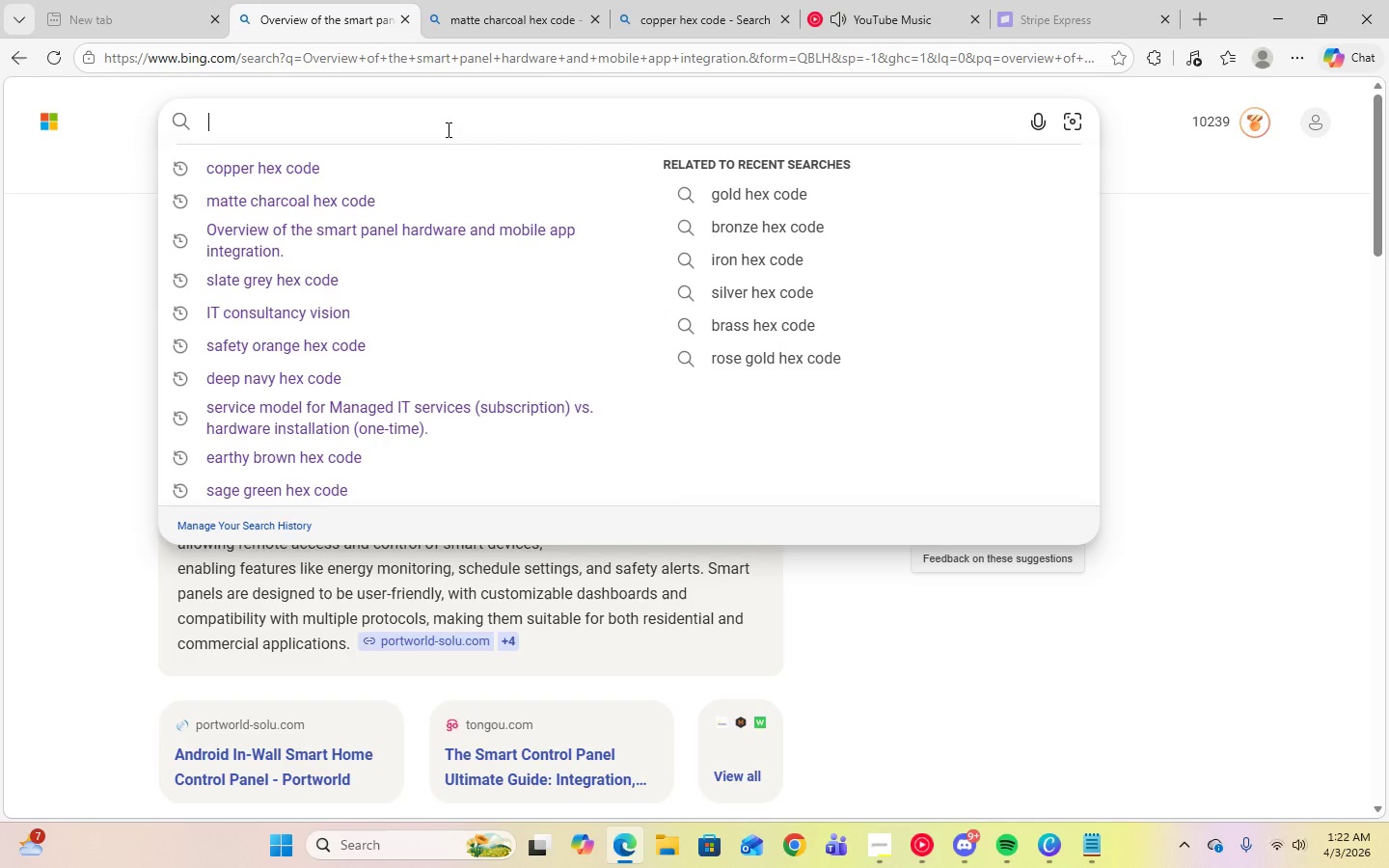 
left_click([447, 129])
 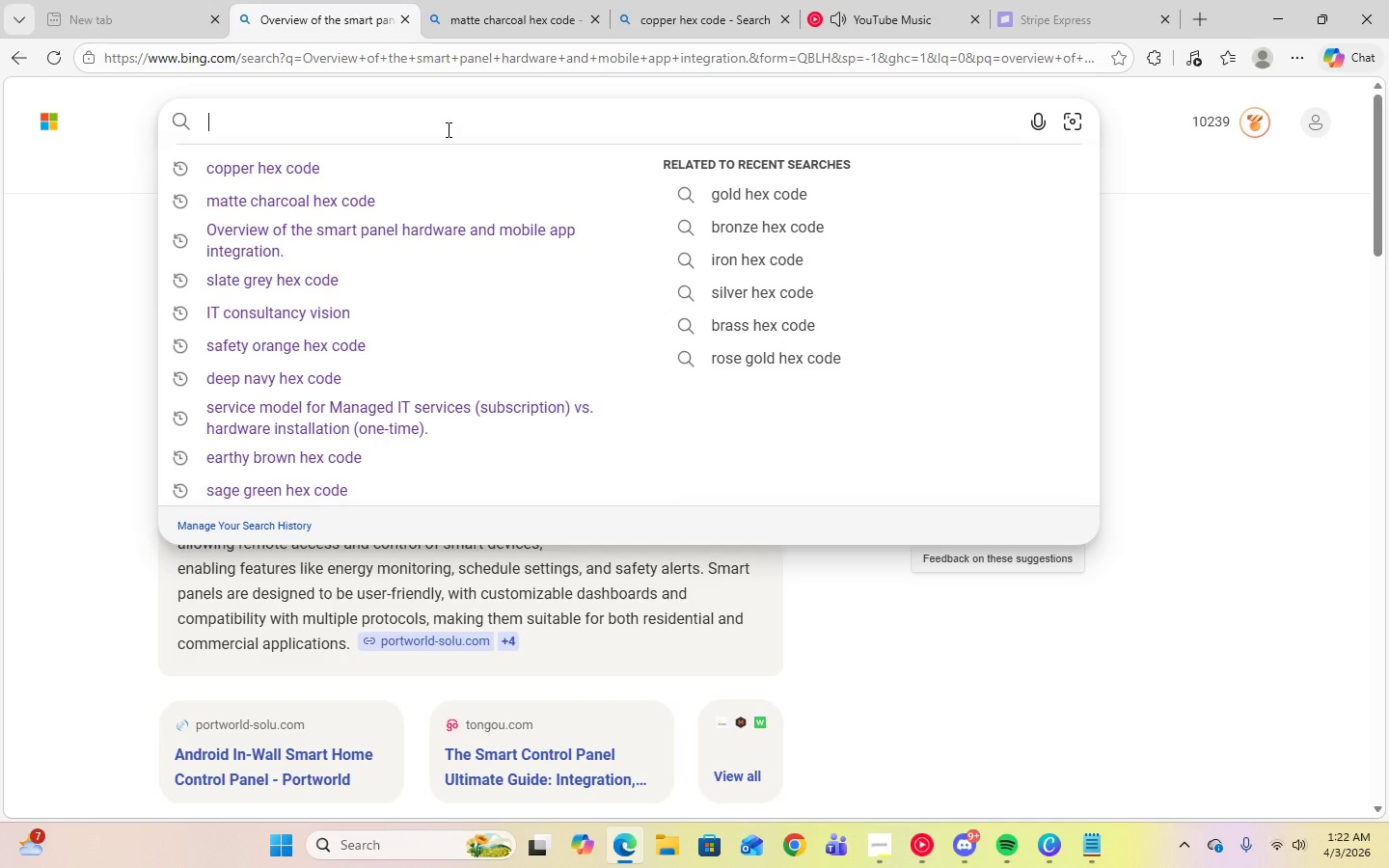 
key(Control+V)
 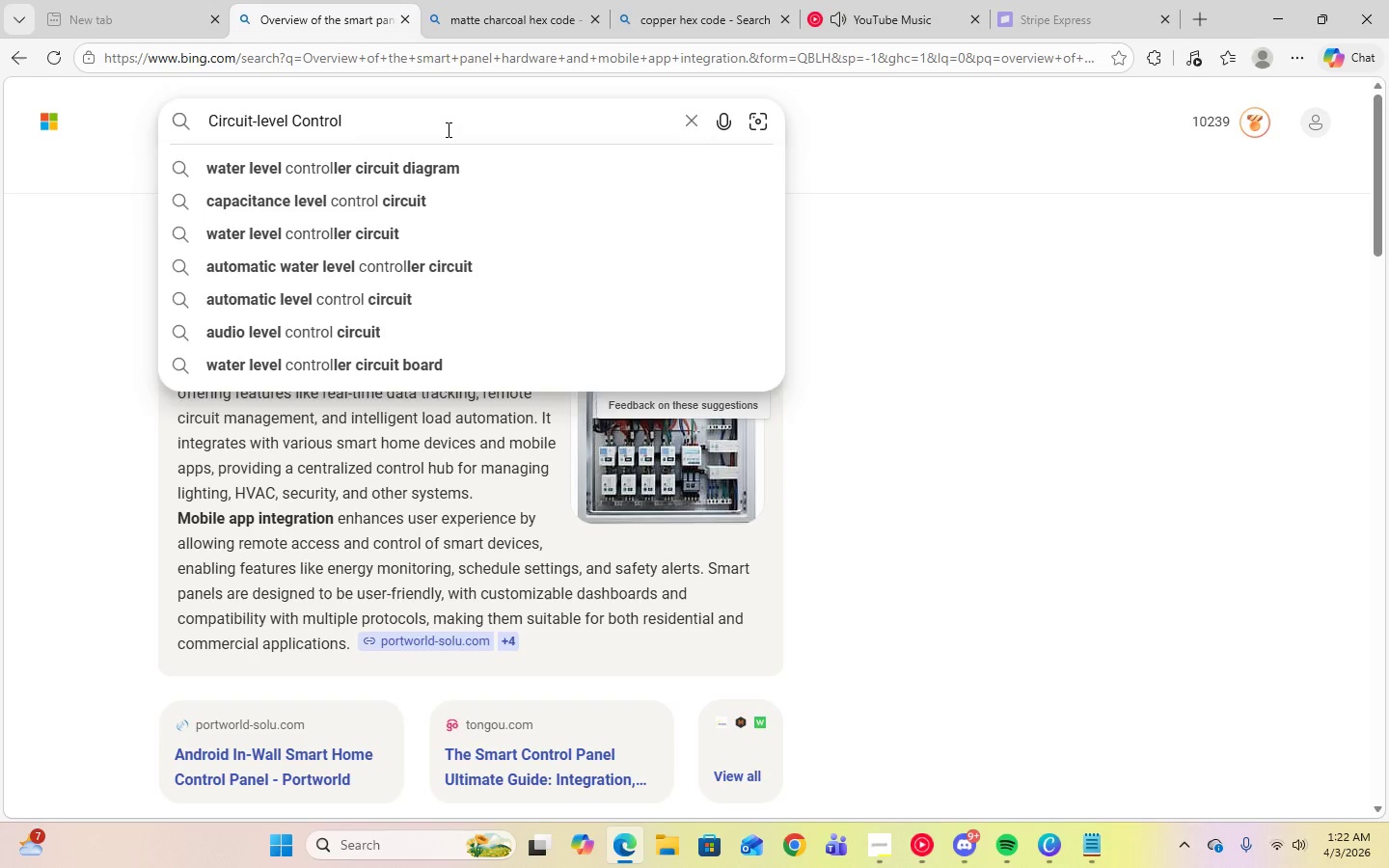 
key(Enter)
 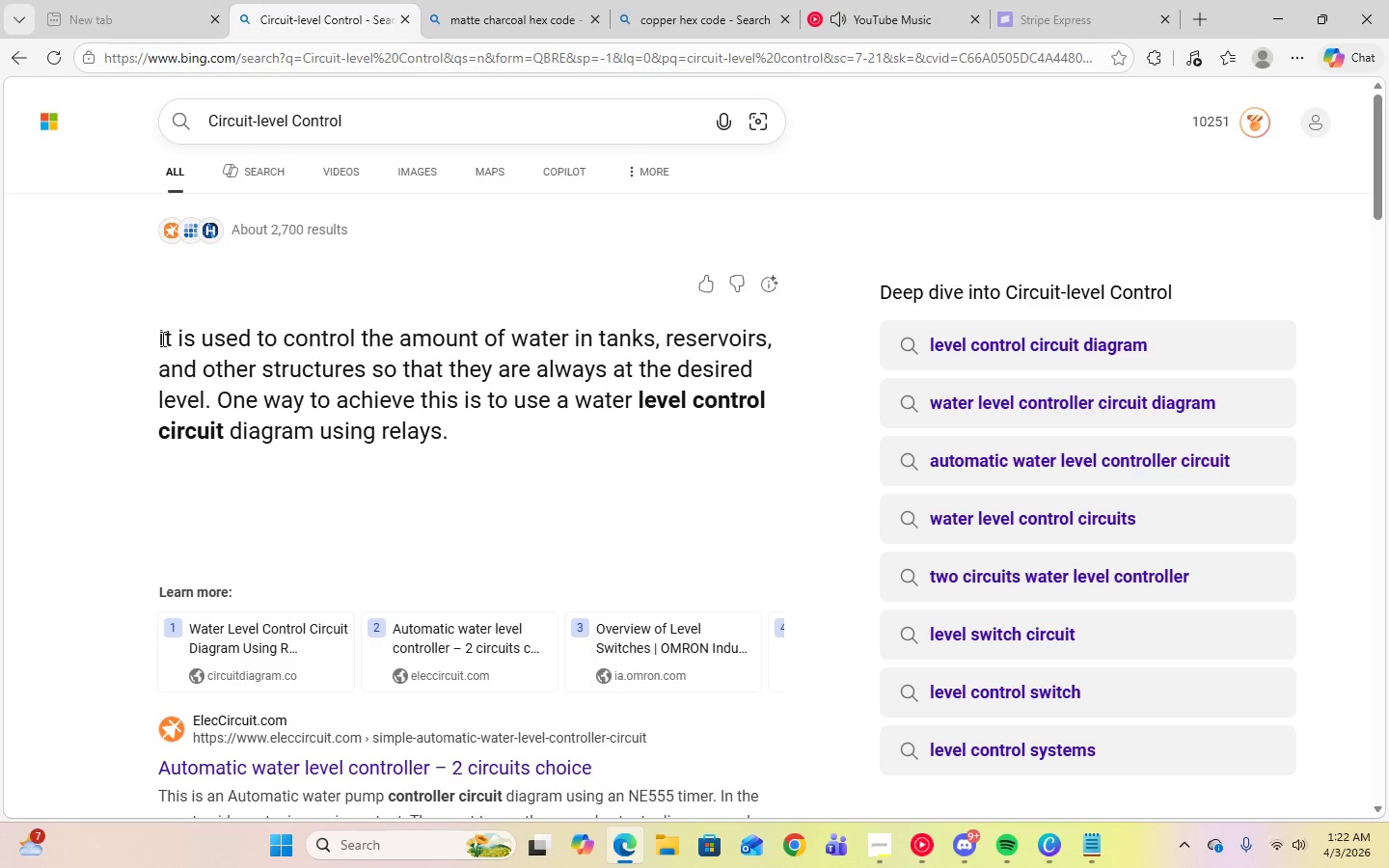 
wait(15.55)
 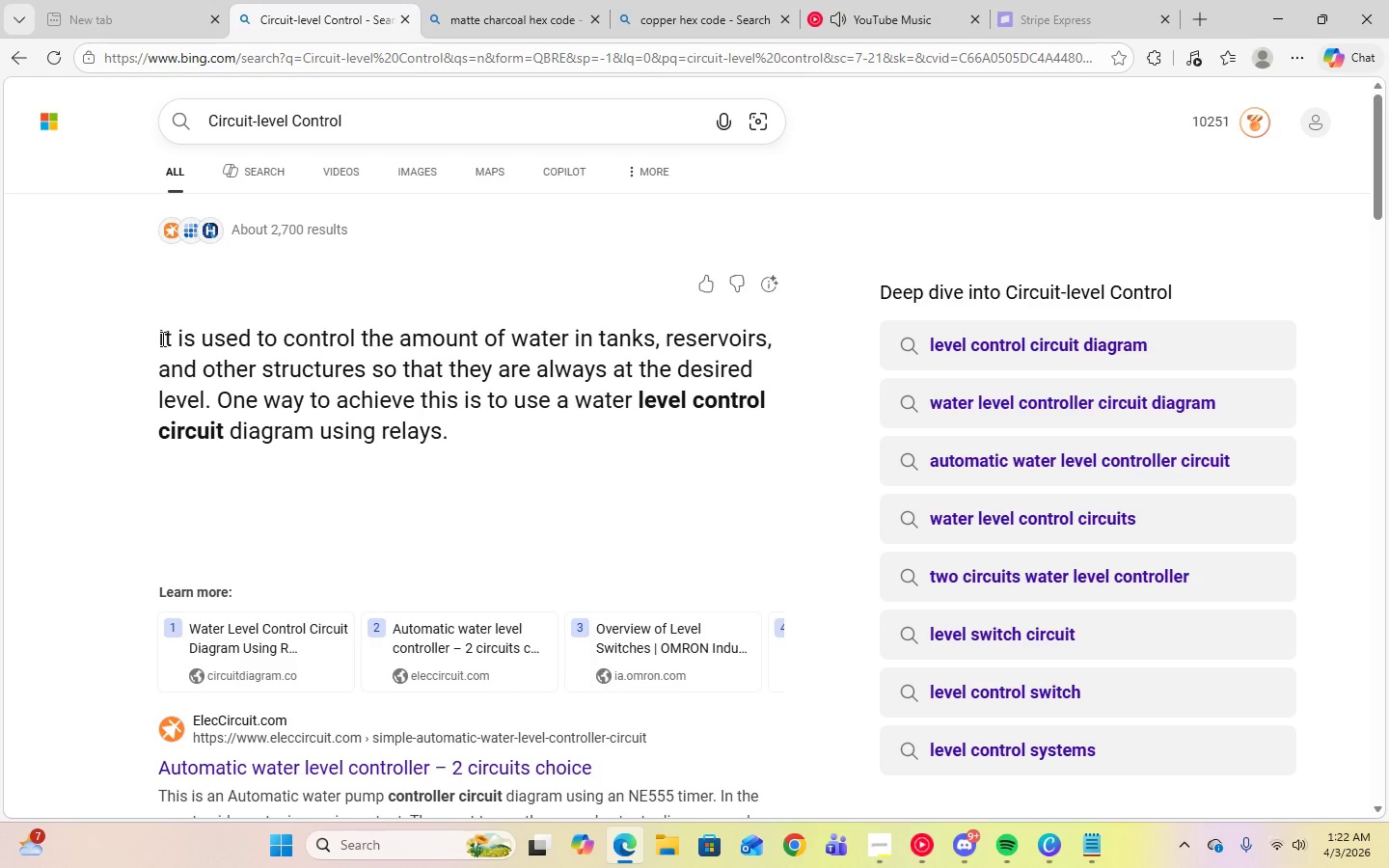 
scroll: coordinate [765, 557], scroll_direction: down, amount: 9.0
 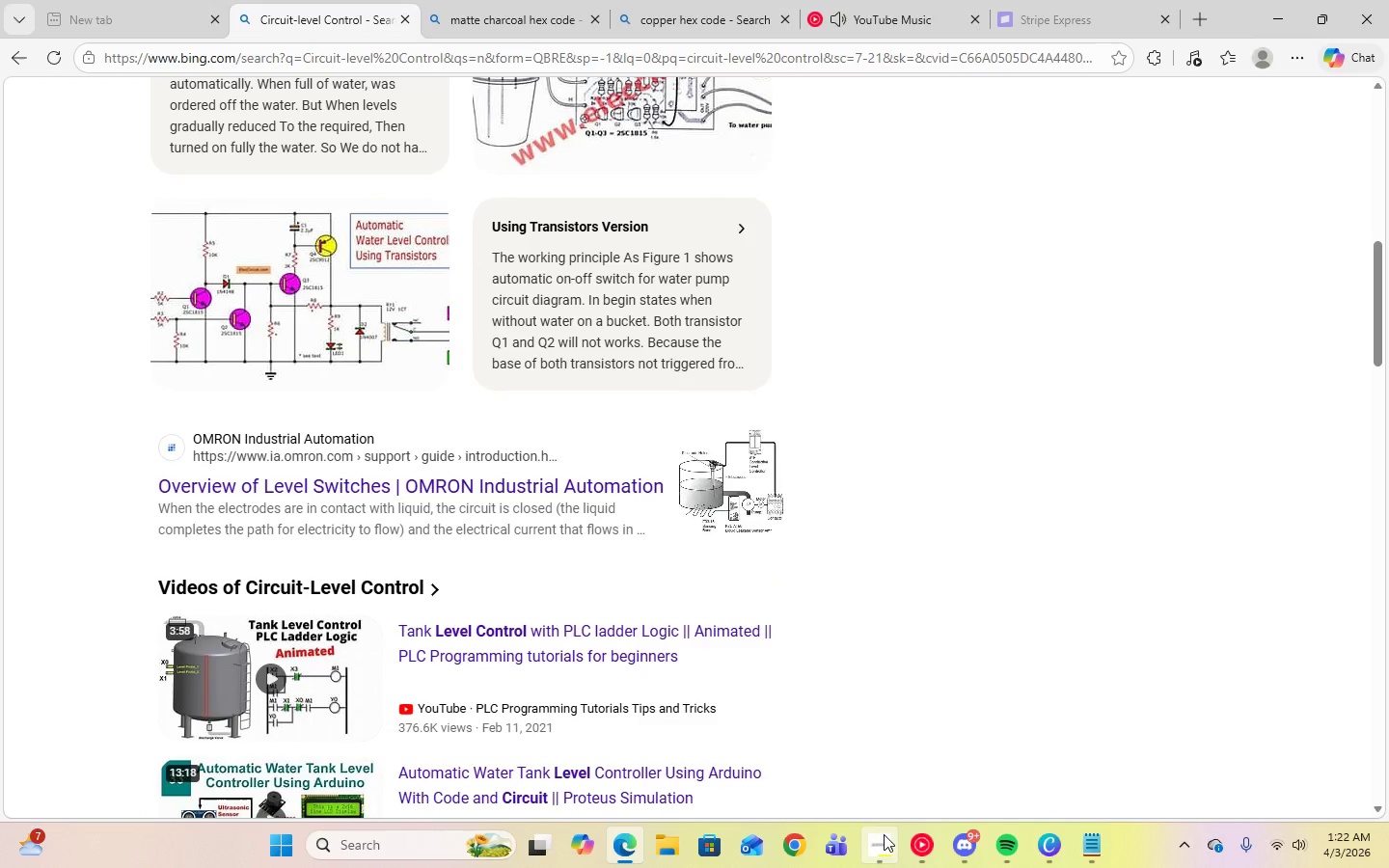 
left_click([884, 834])